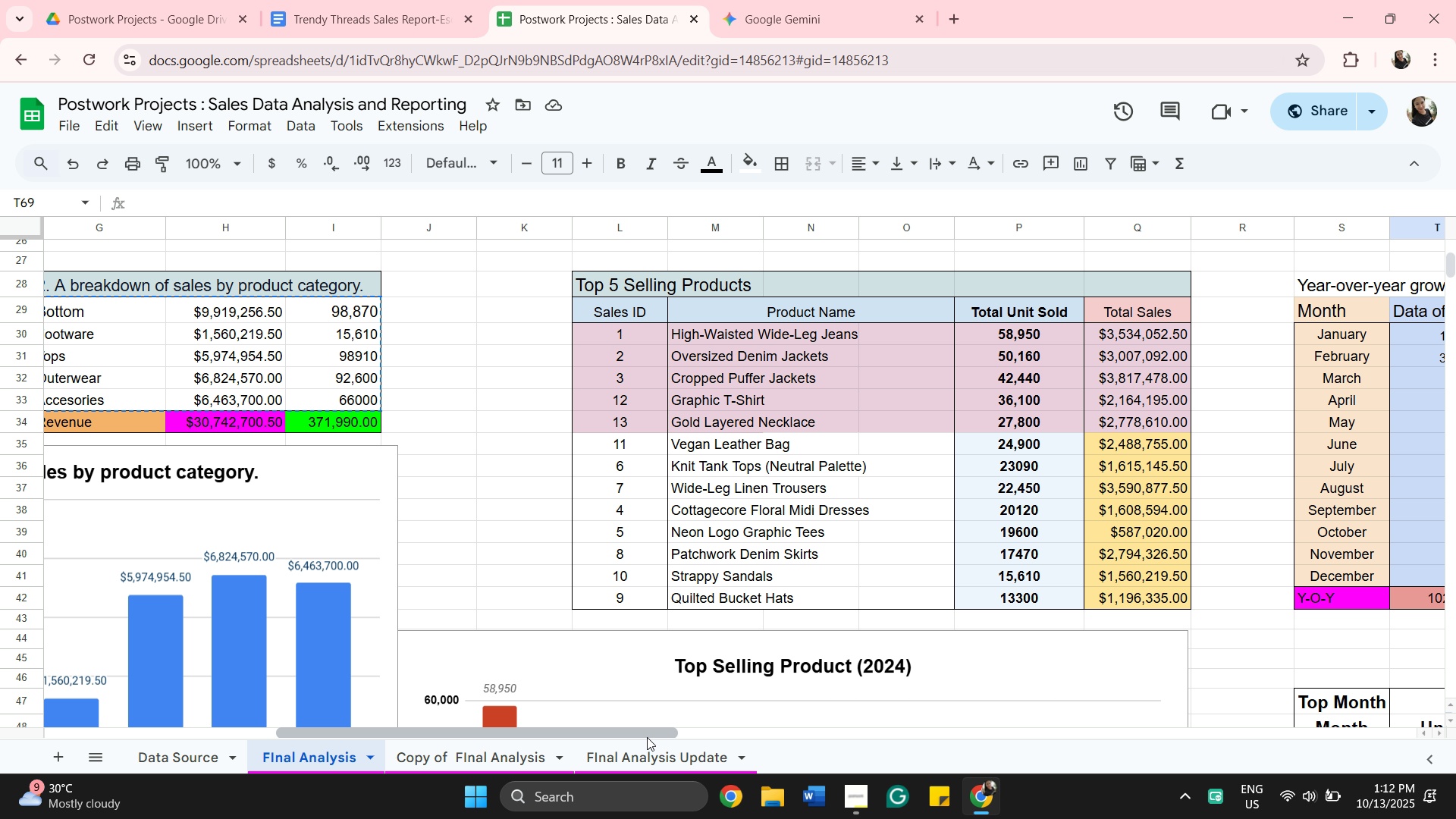 
left_click_drag(start_coordinate=[646, 737], to_coordinate=[788, 727])
 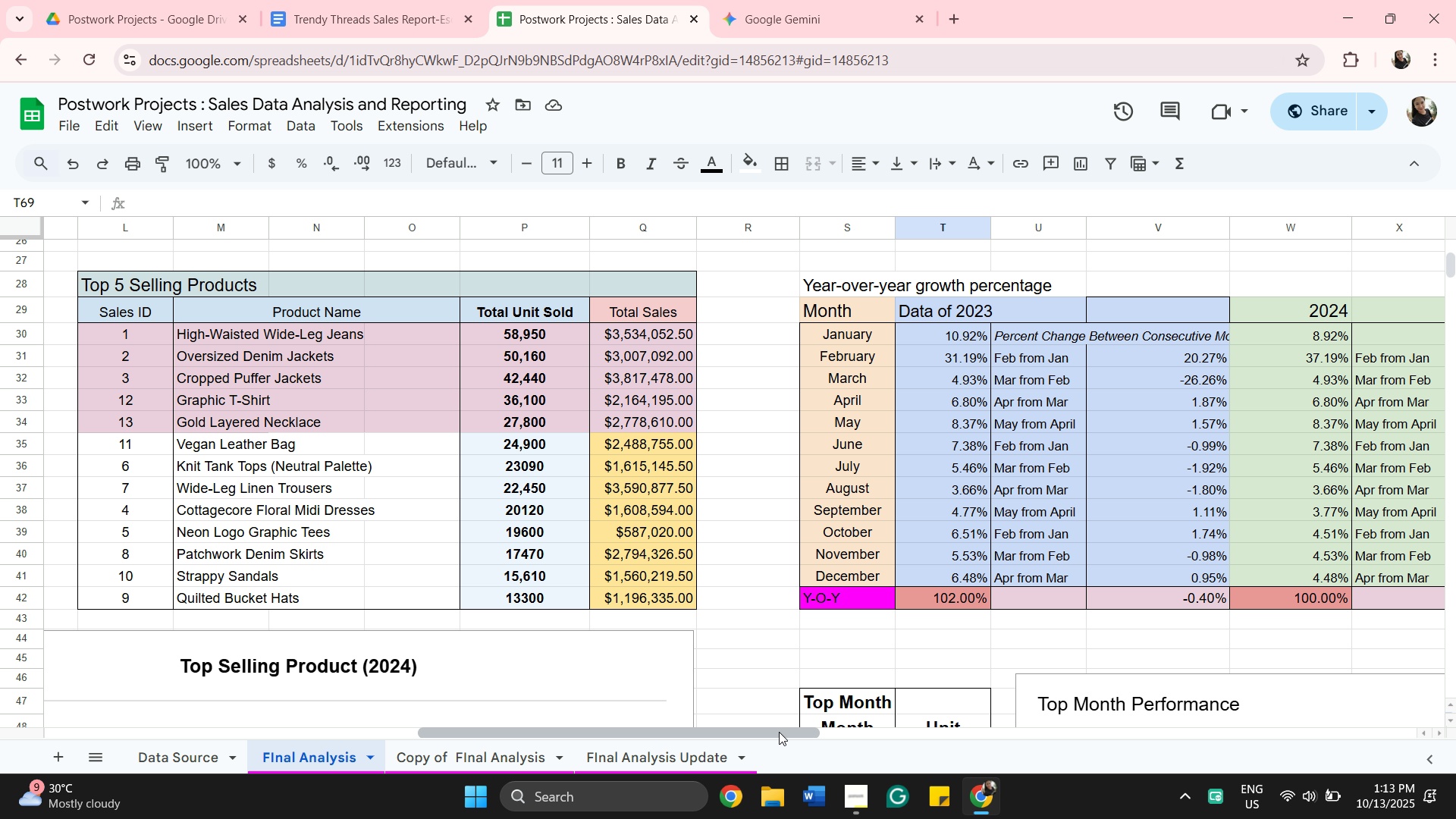 
wait(5.41)
 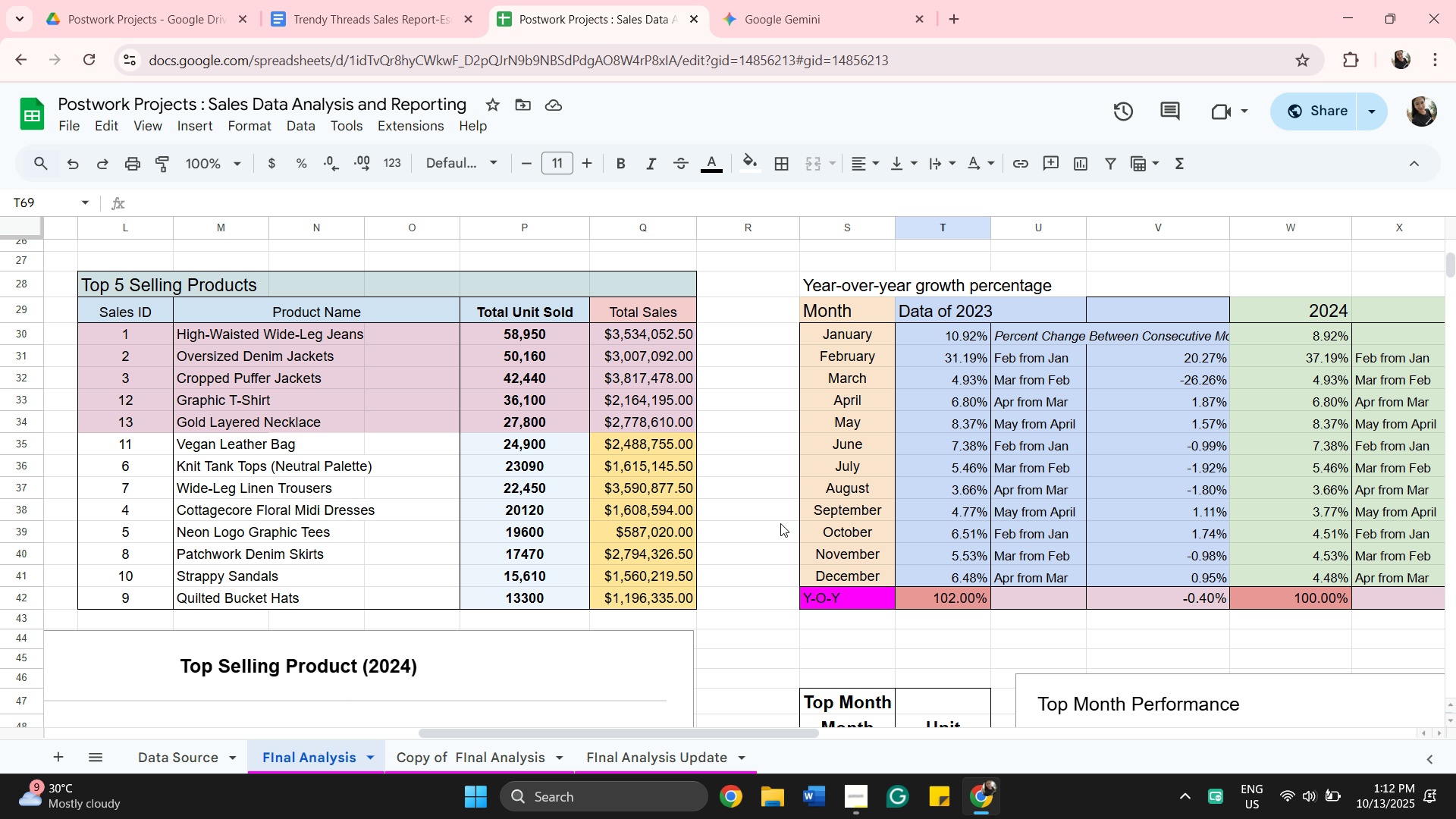 
left_click_drag(start_coordinate=[789, 729], to_coordinate=[929, 748])
 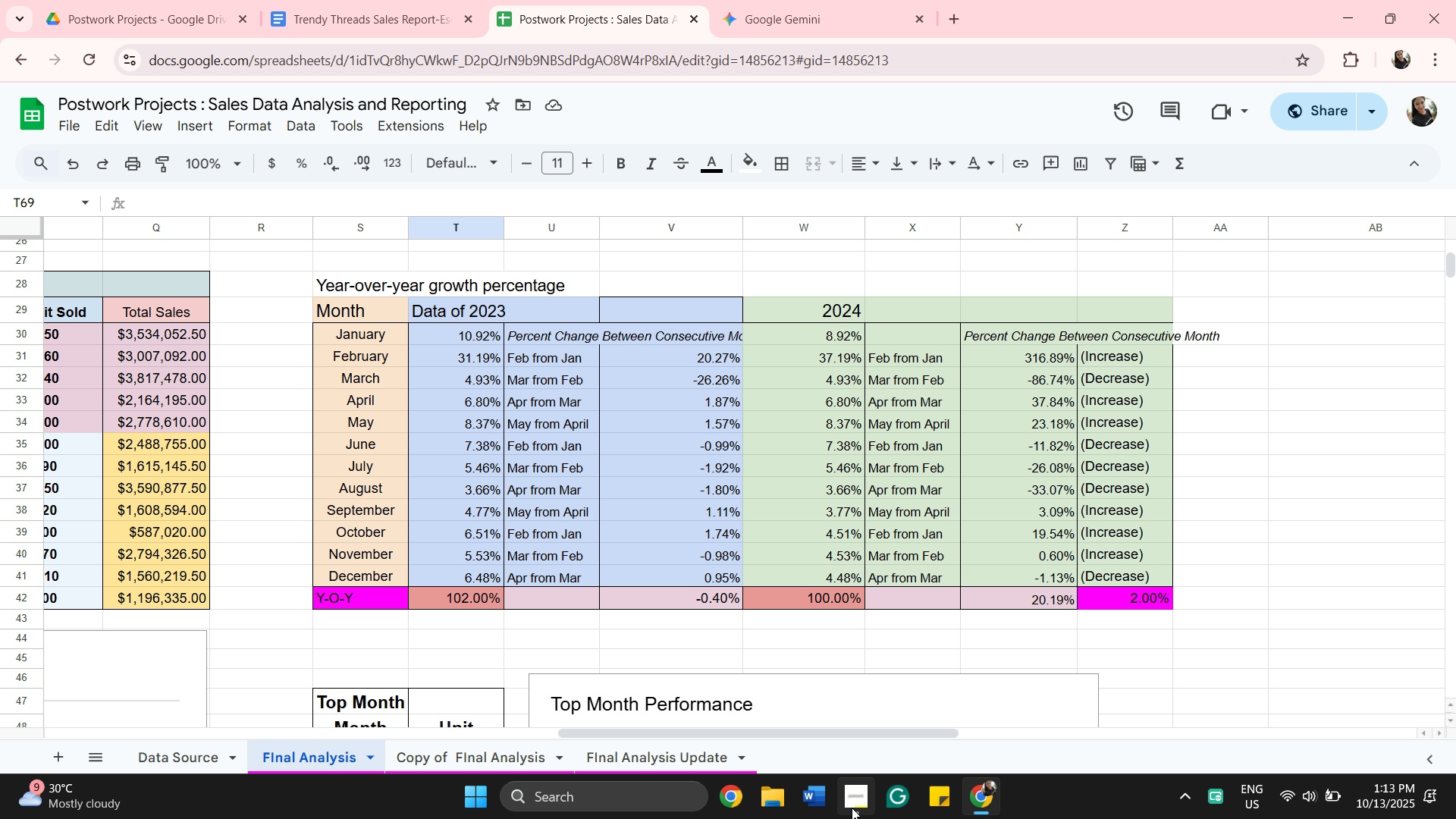 
left_click([861, 801])